 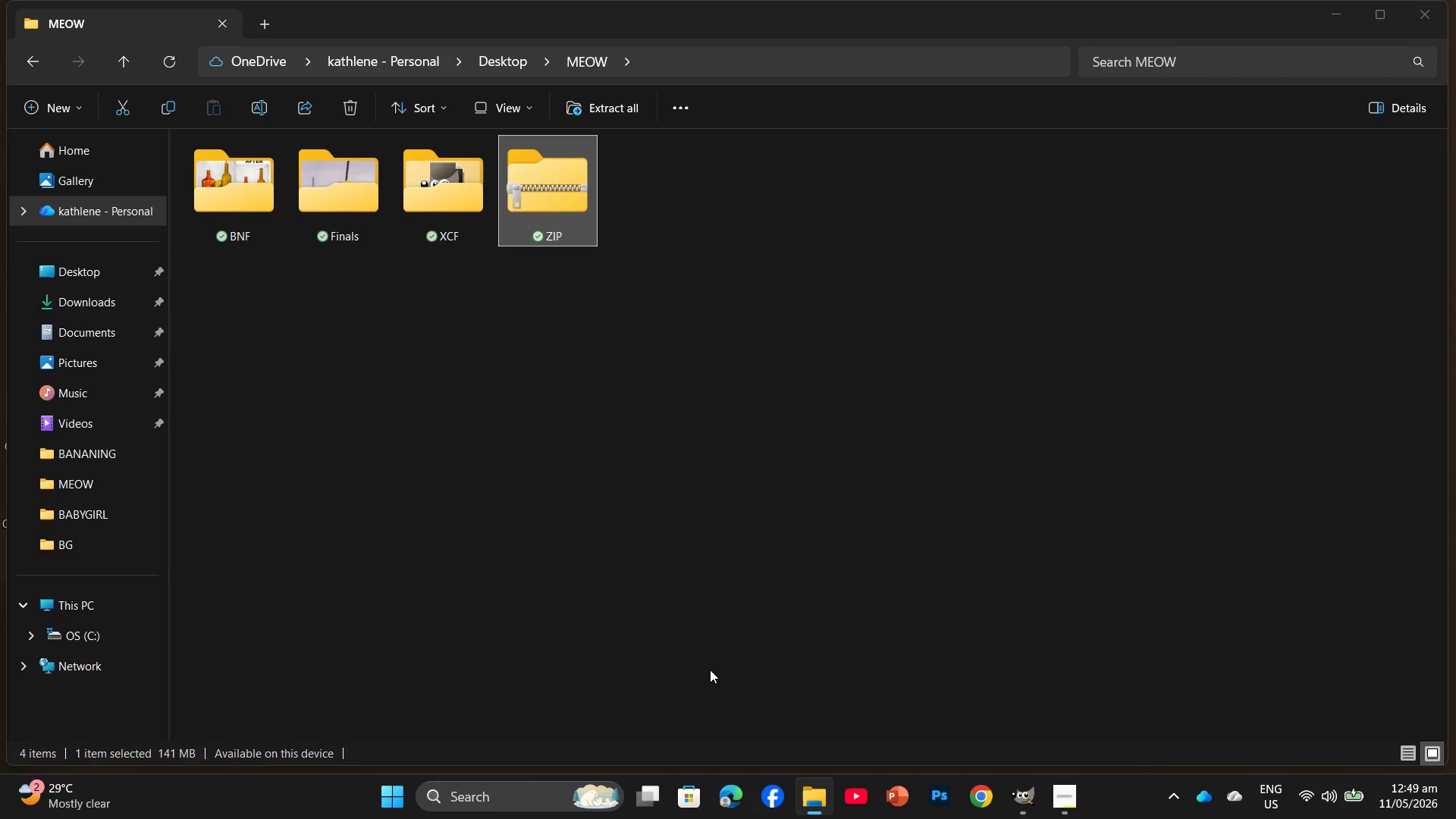 
left_click([70, 293])
 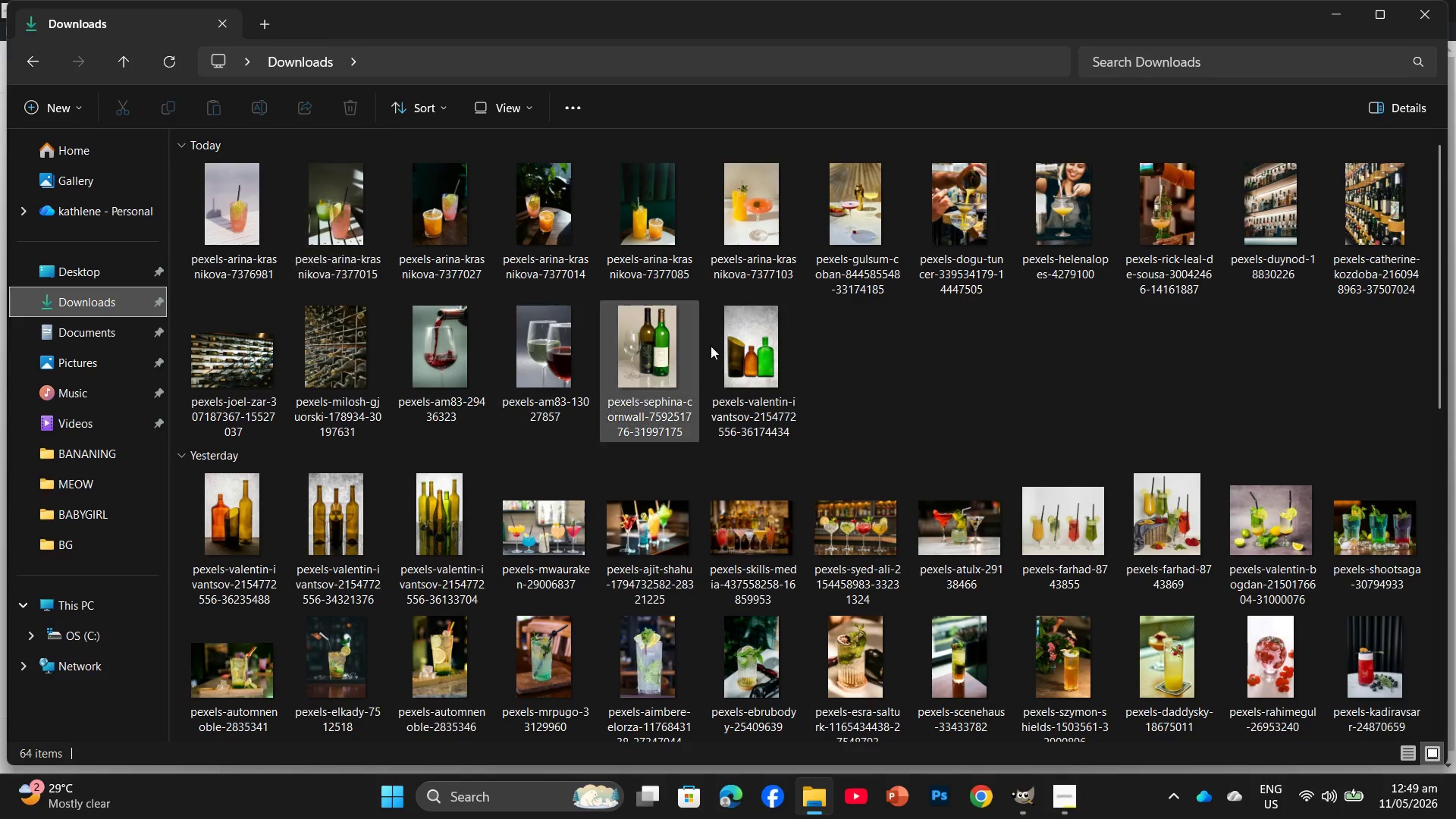 
scroll: coordinate [812, 446], scroll_direction: up, amount: 1.0
 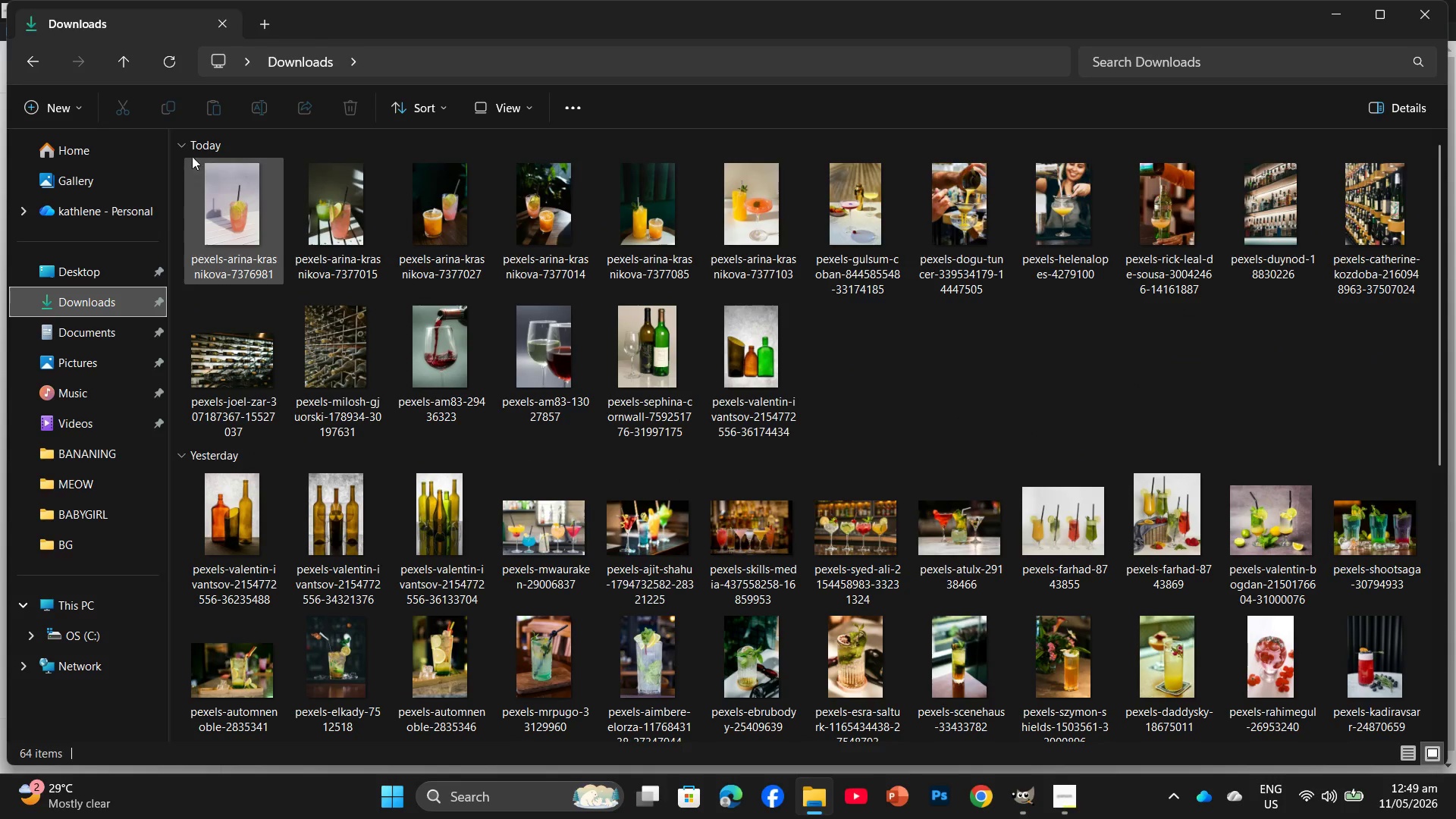 
left_click([199, 146])
 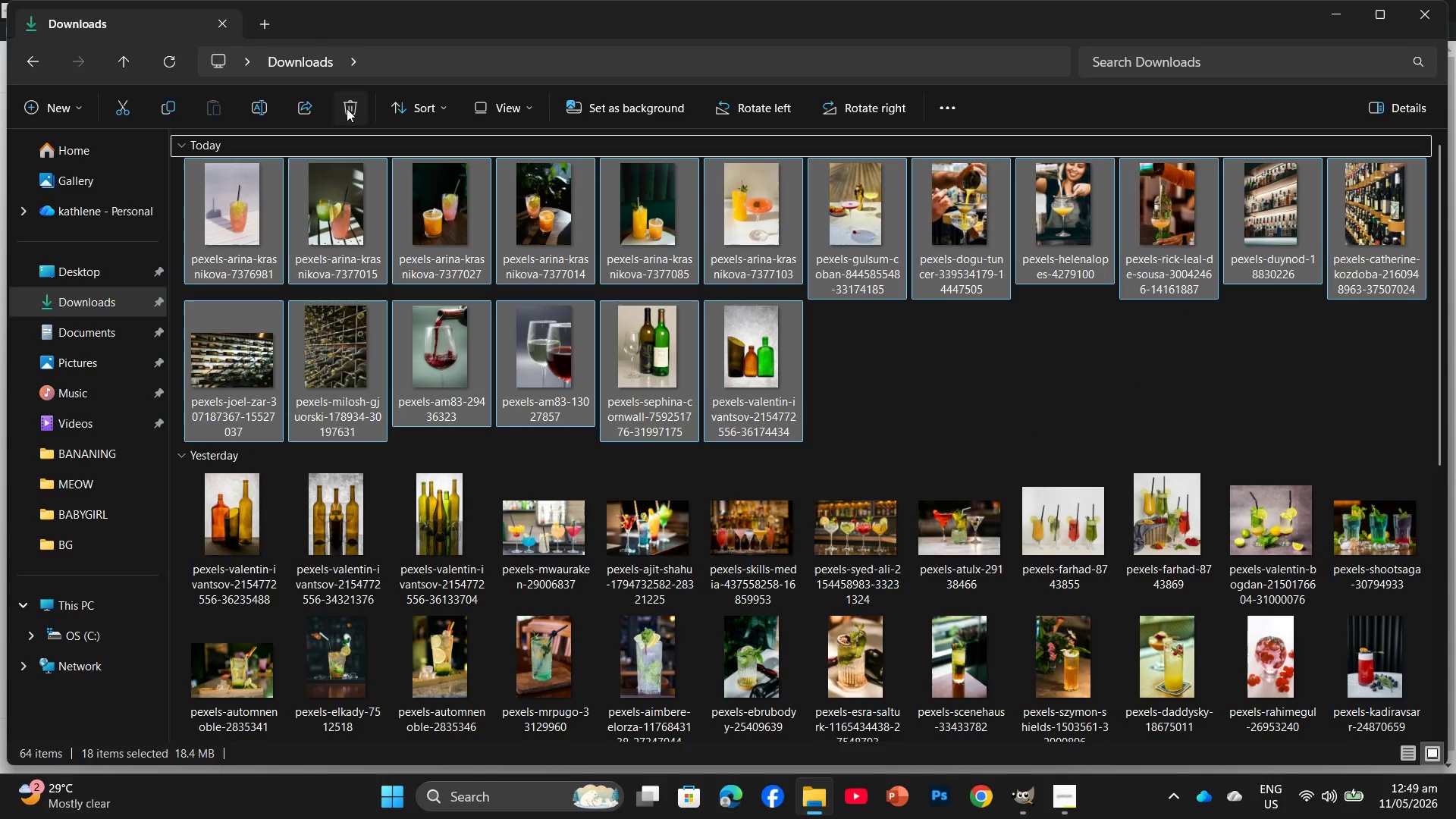 
left_click([349, 108])
 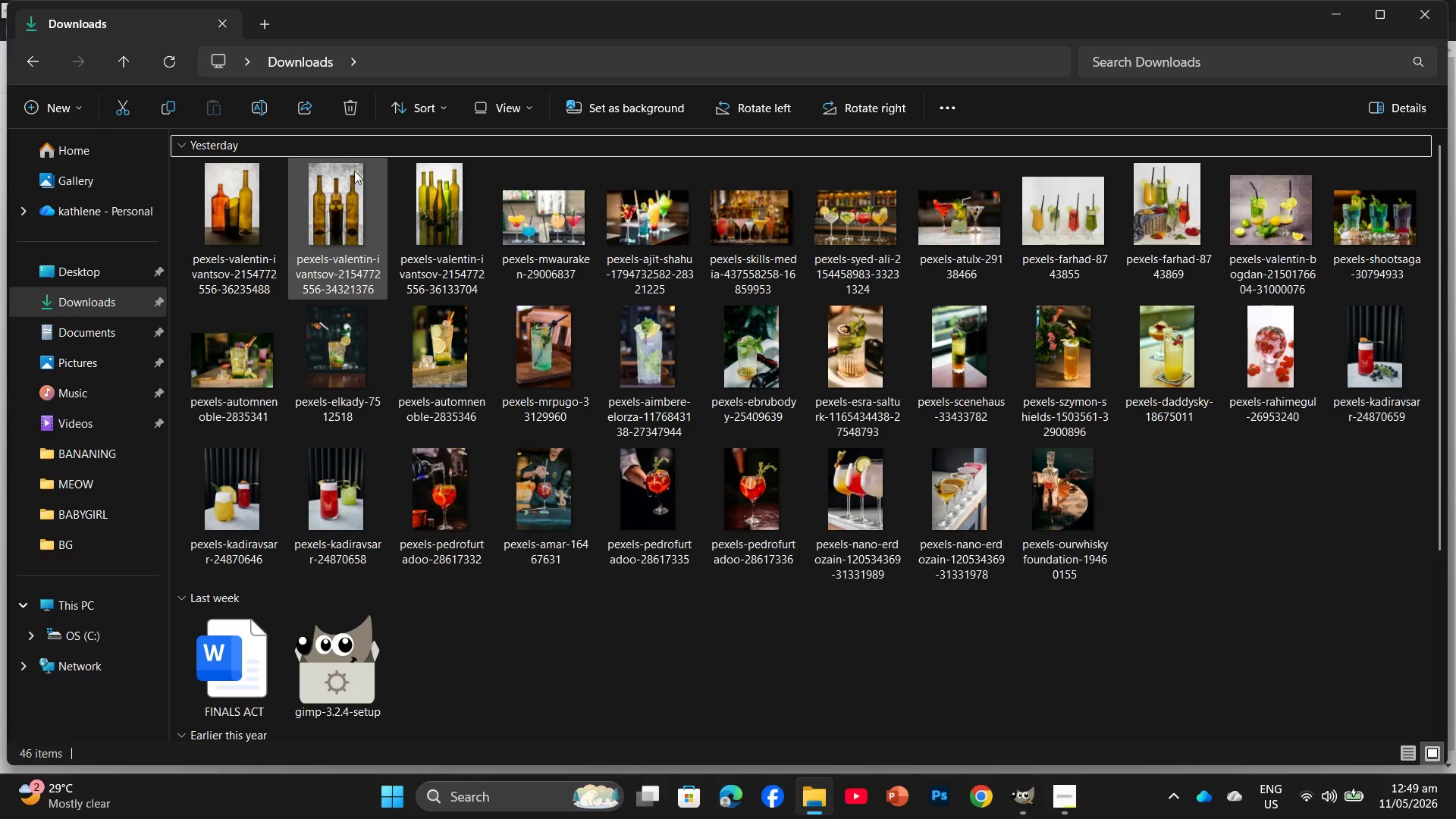 
left_click([347, 111])
 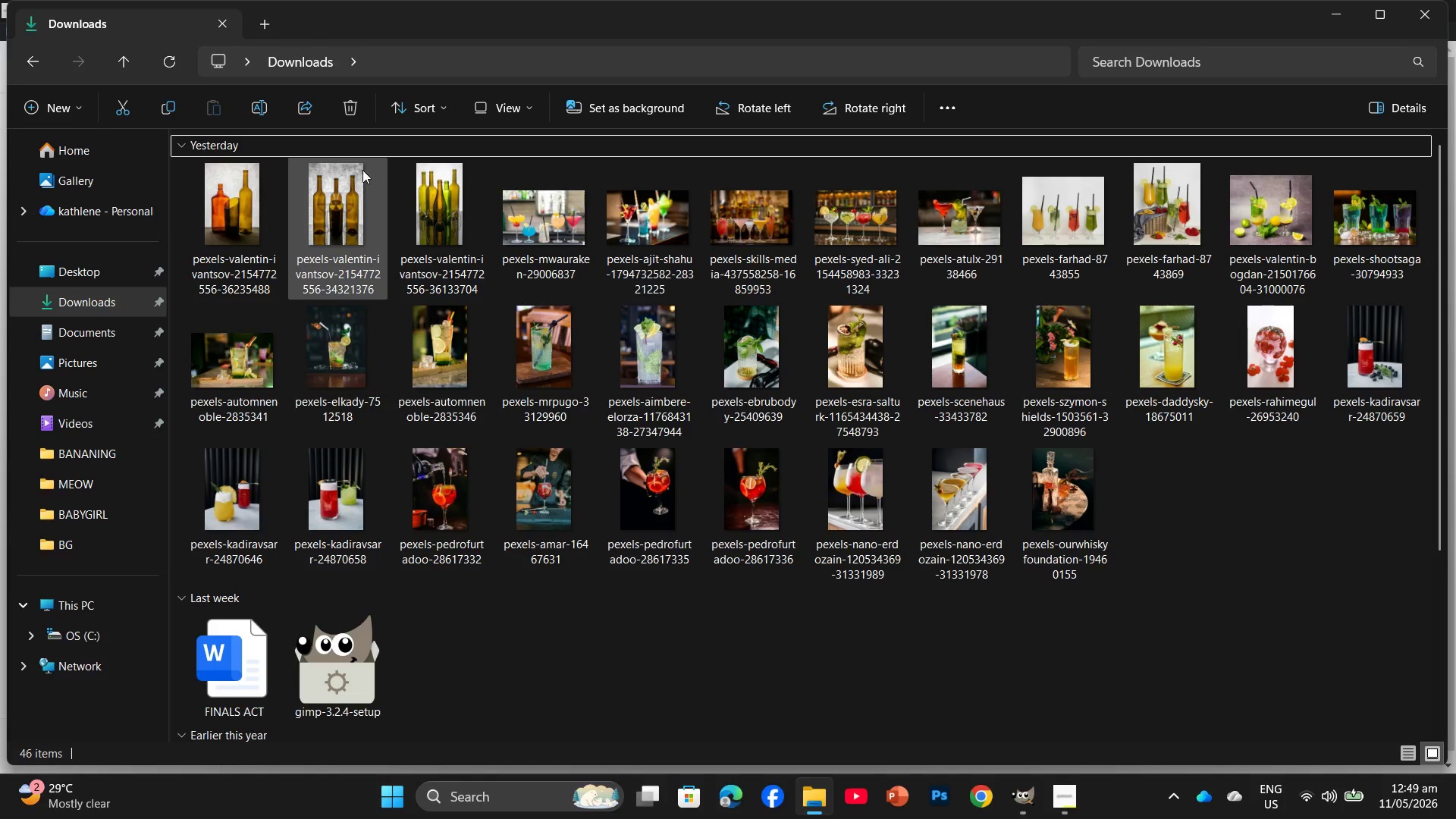 
mouse_move([350, 202])
 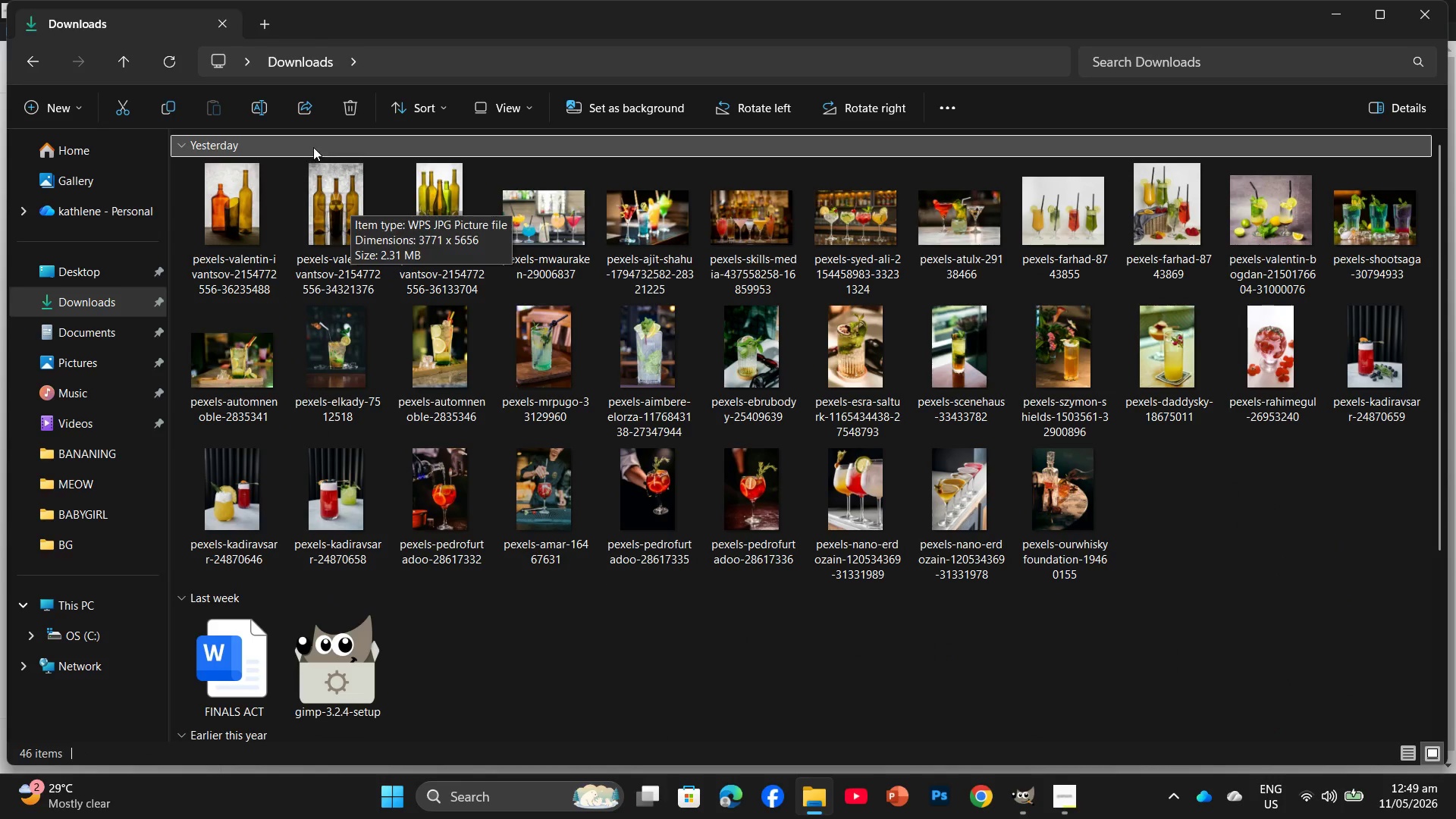 
left_click([313, 145])
 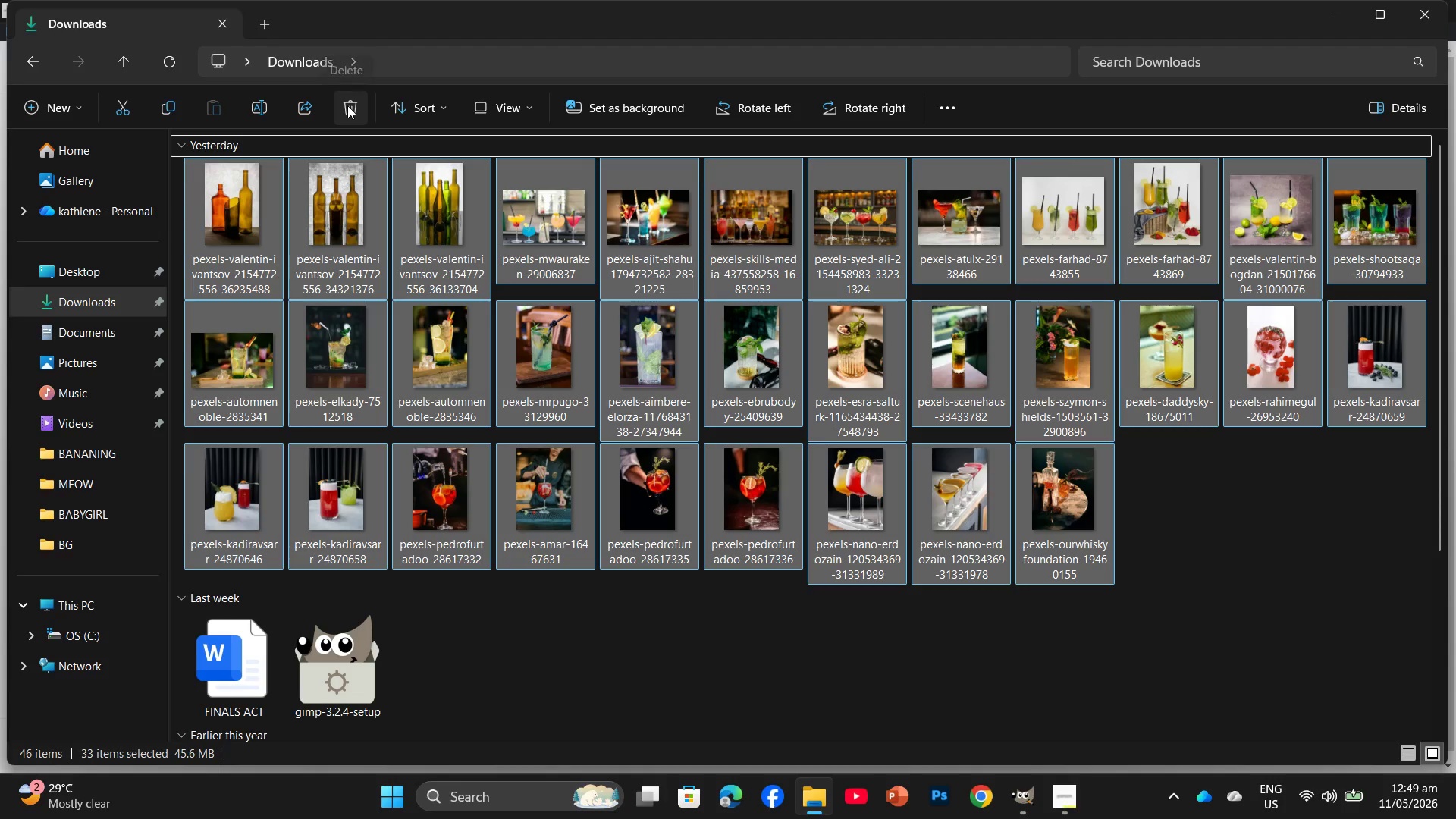 
left_click([347, 105])
 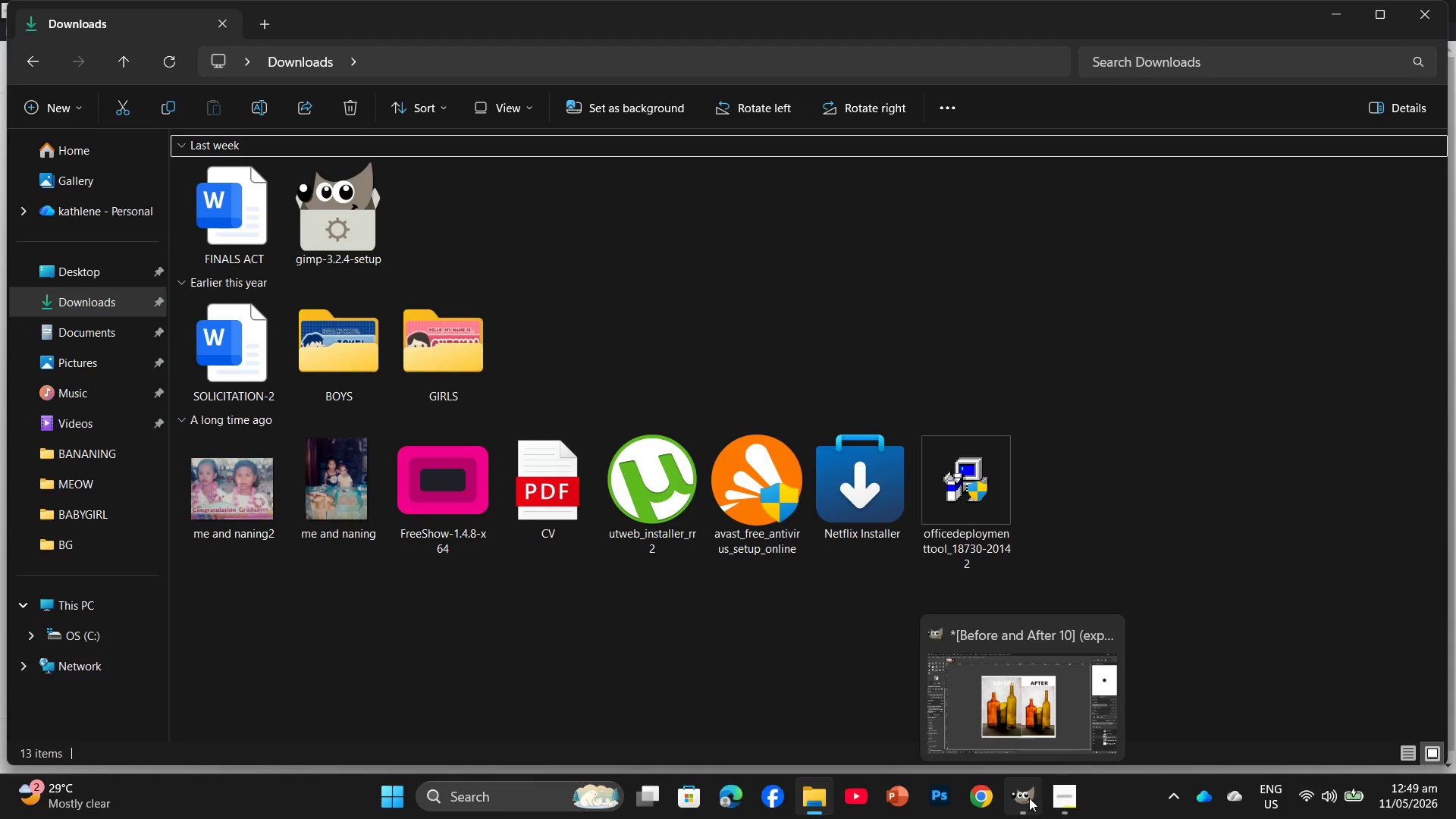 
left_click([1029, 798])
 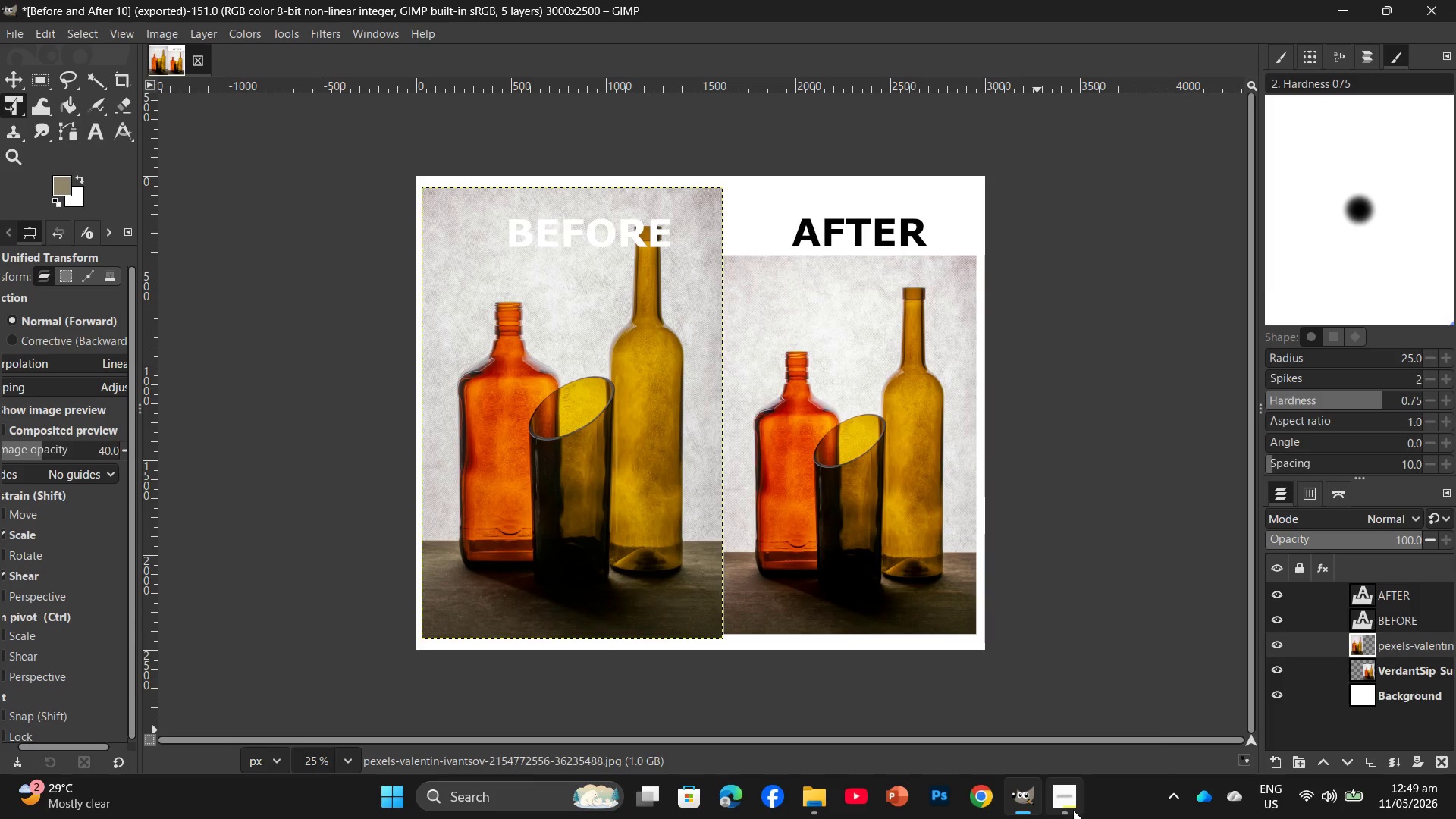 
left_click([1069, 810])